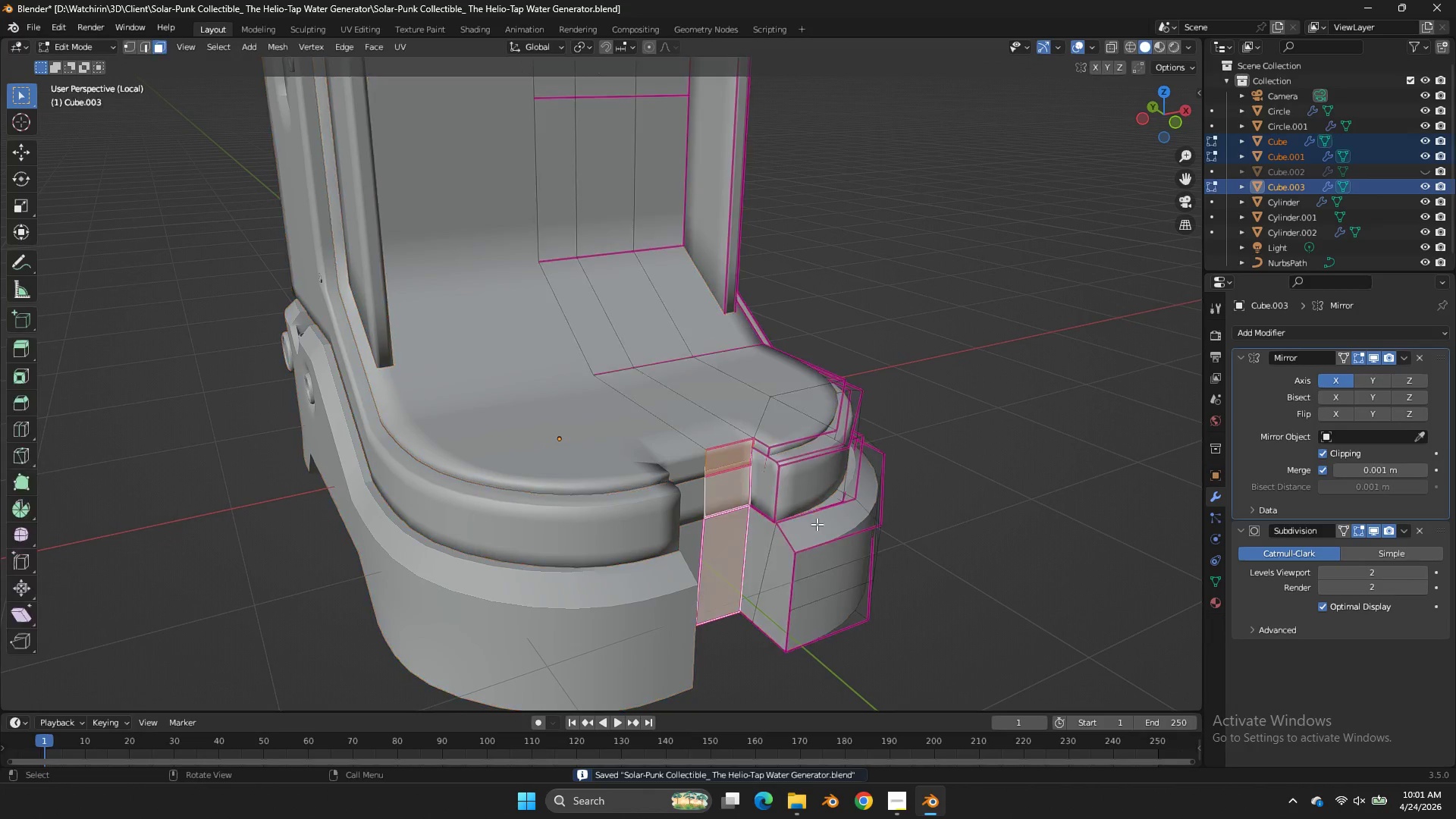 
left_click([146, 45])
 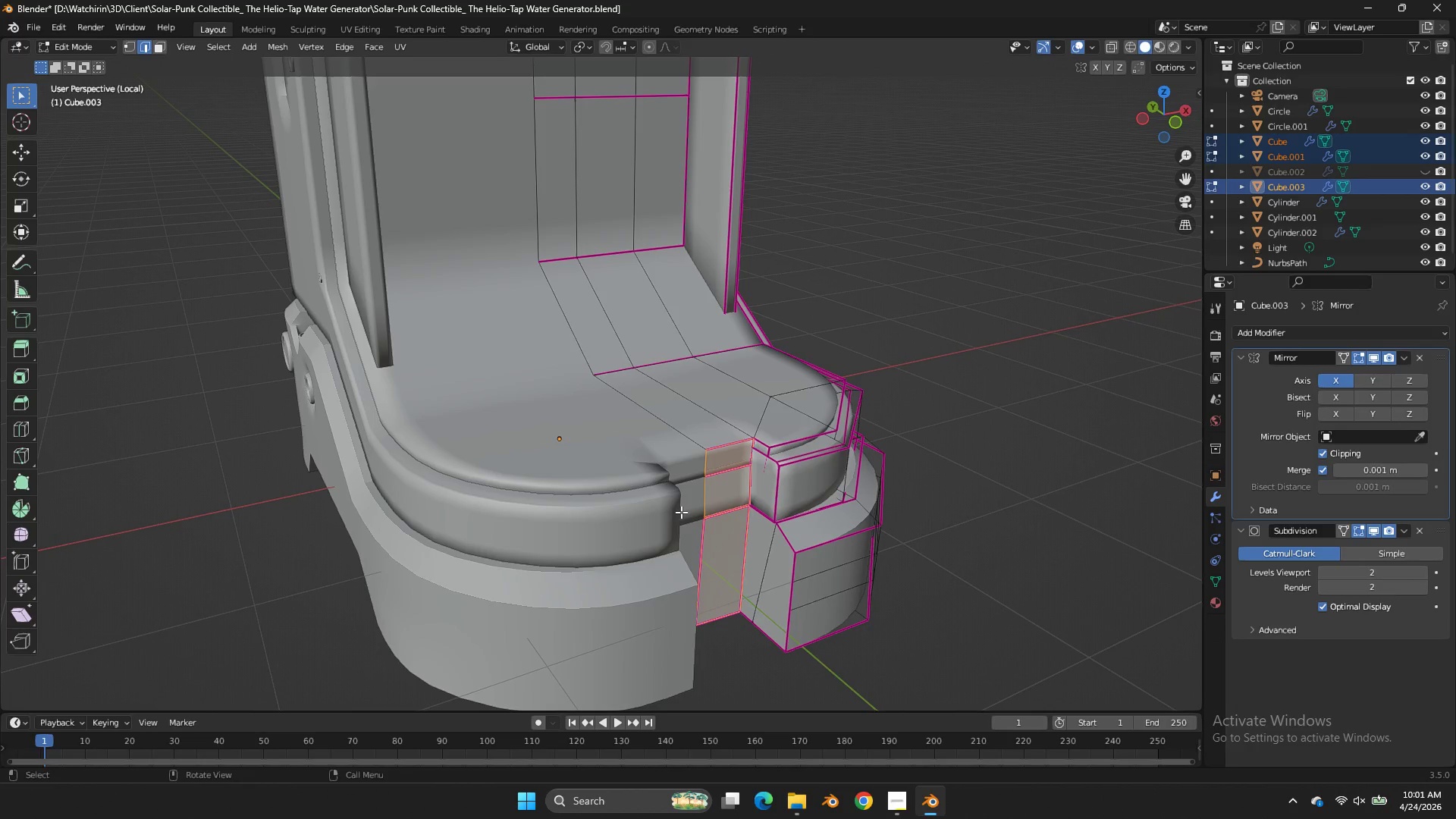 
left_click_drag(start_coordinate=[682, 513], to_coordinate=[686, 522])
 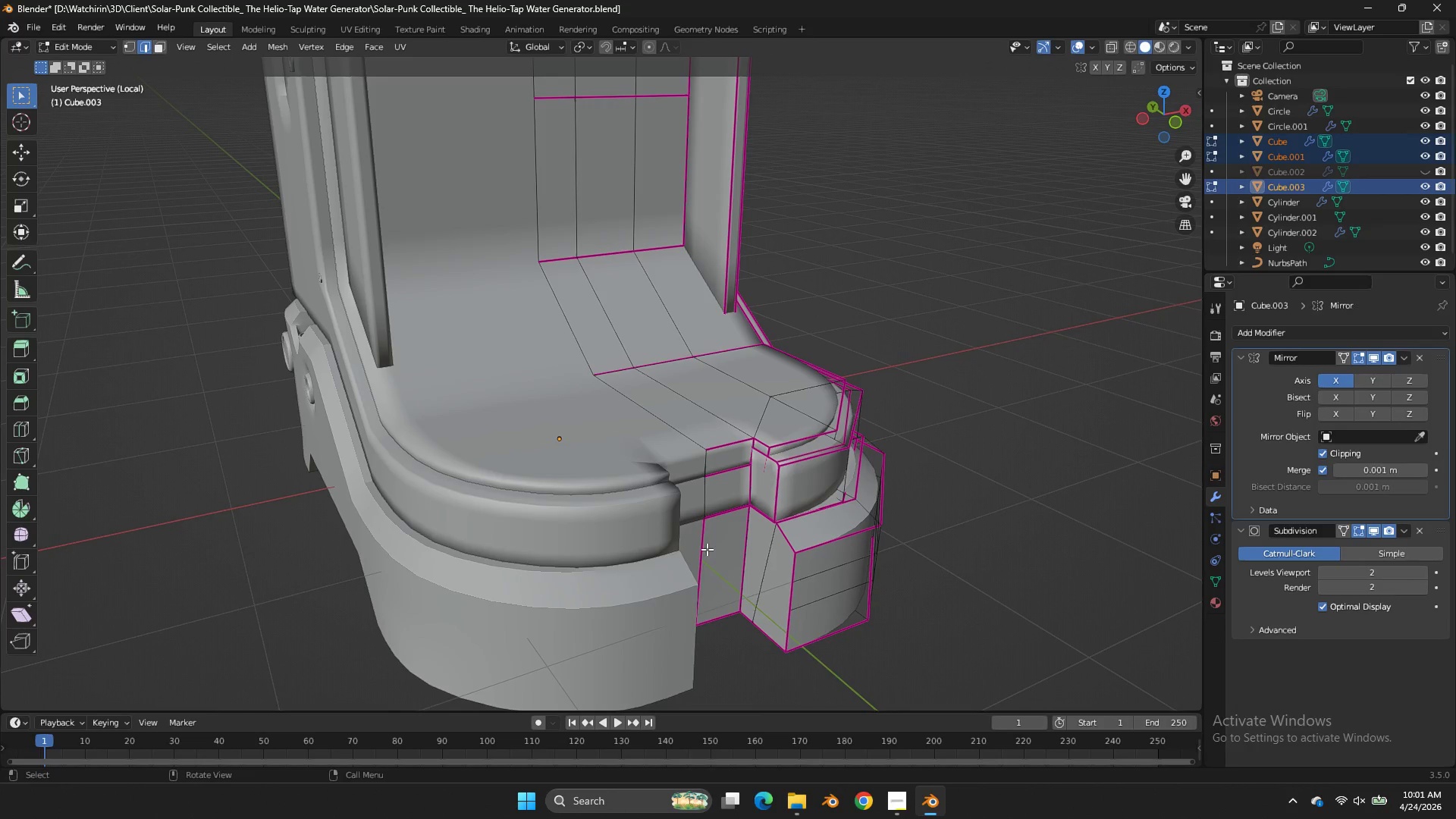 
double_click([707, 549])
 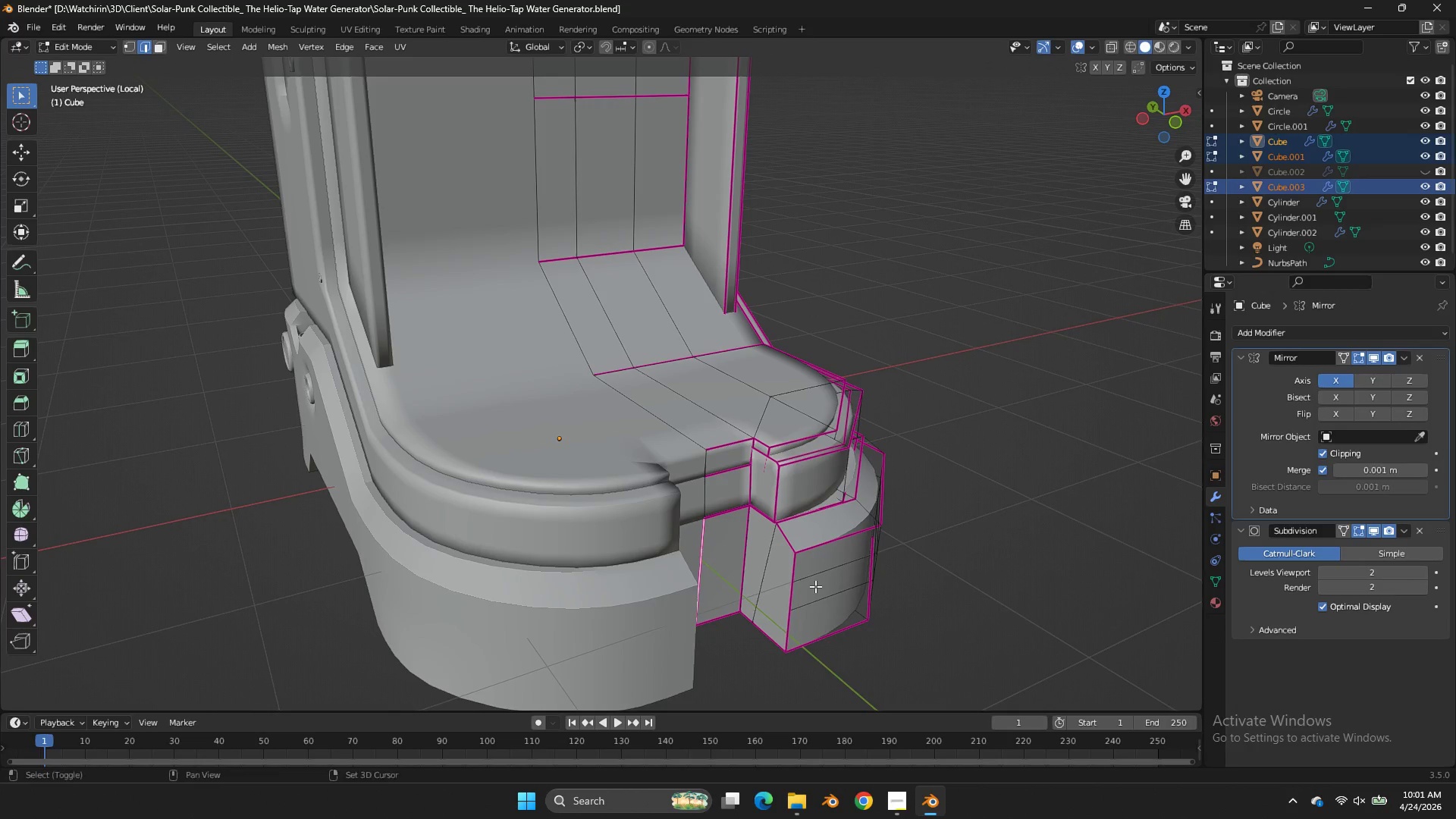 
key(Shift+S)
 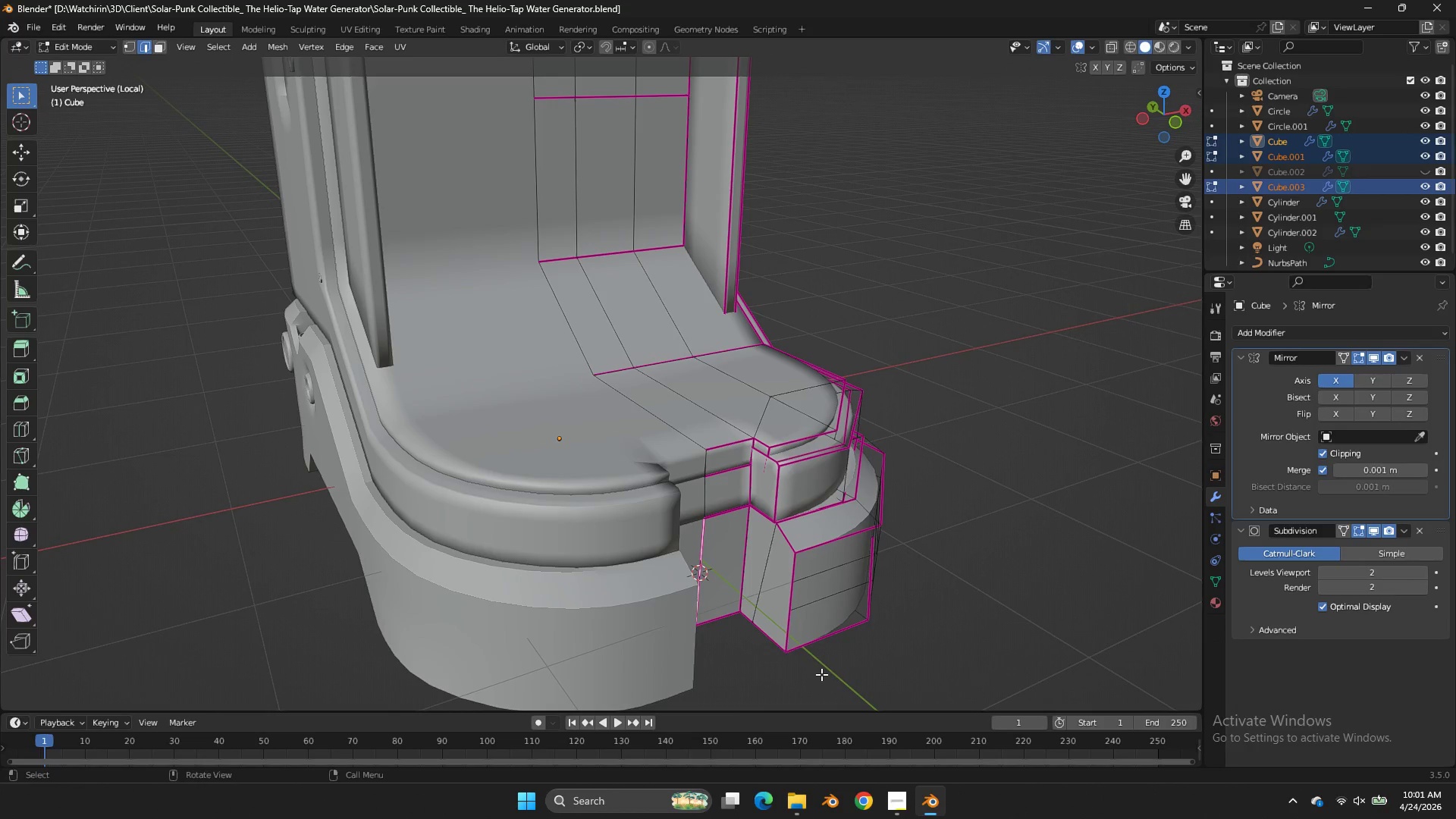 
key(Tab)
 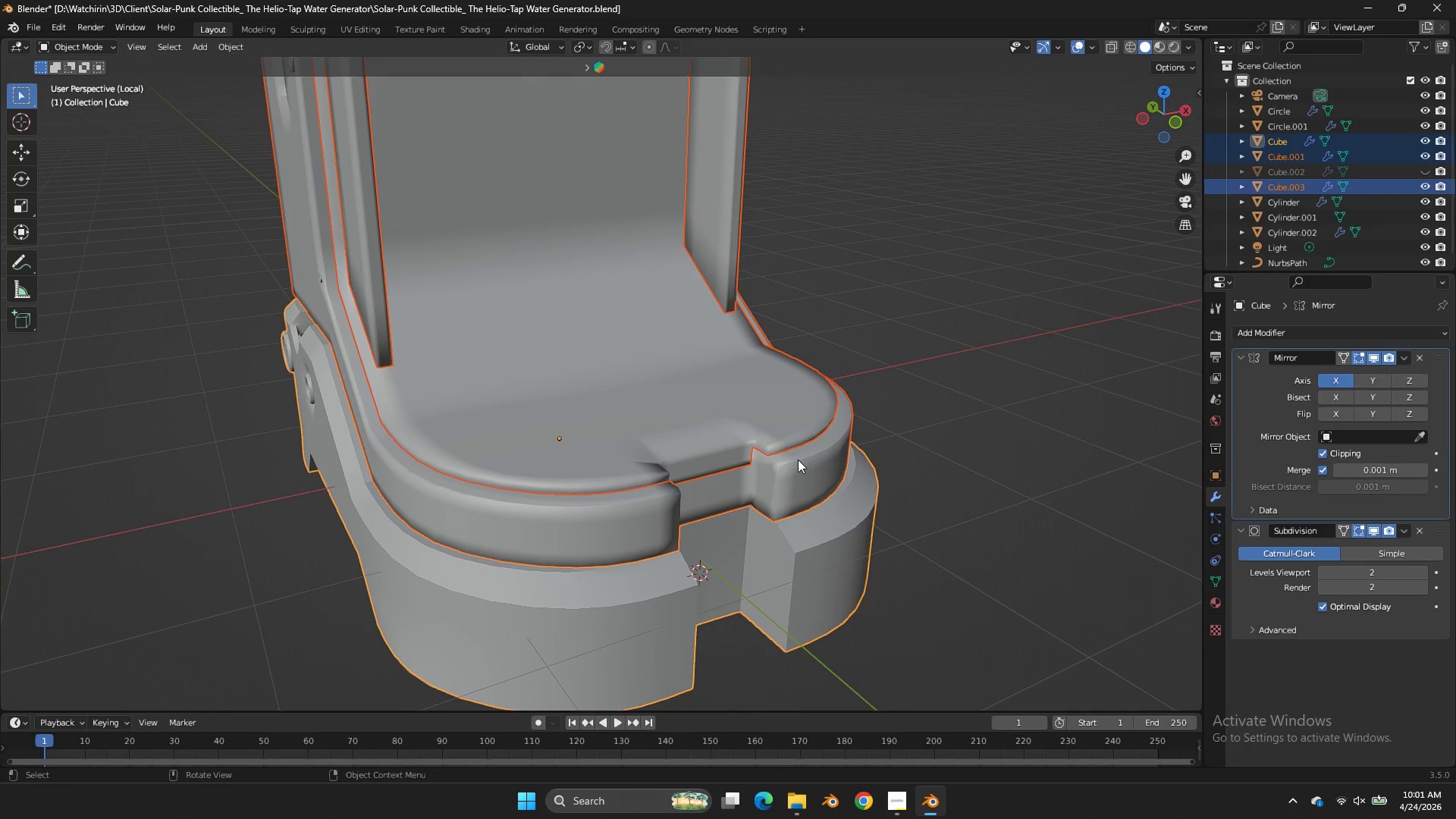 
key(Shift+ShiftLeft)
 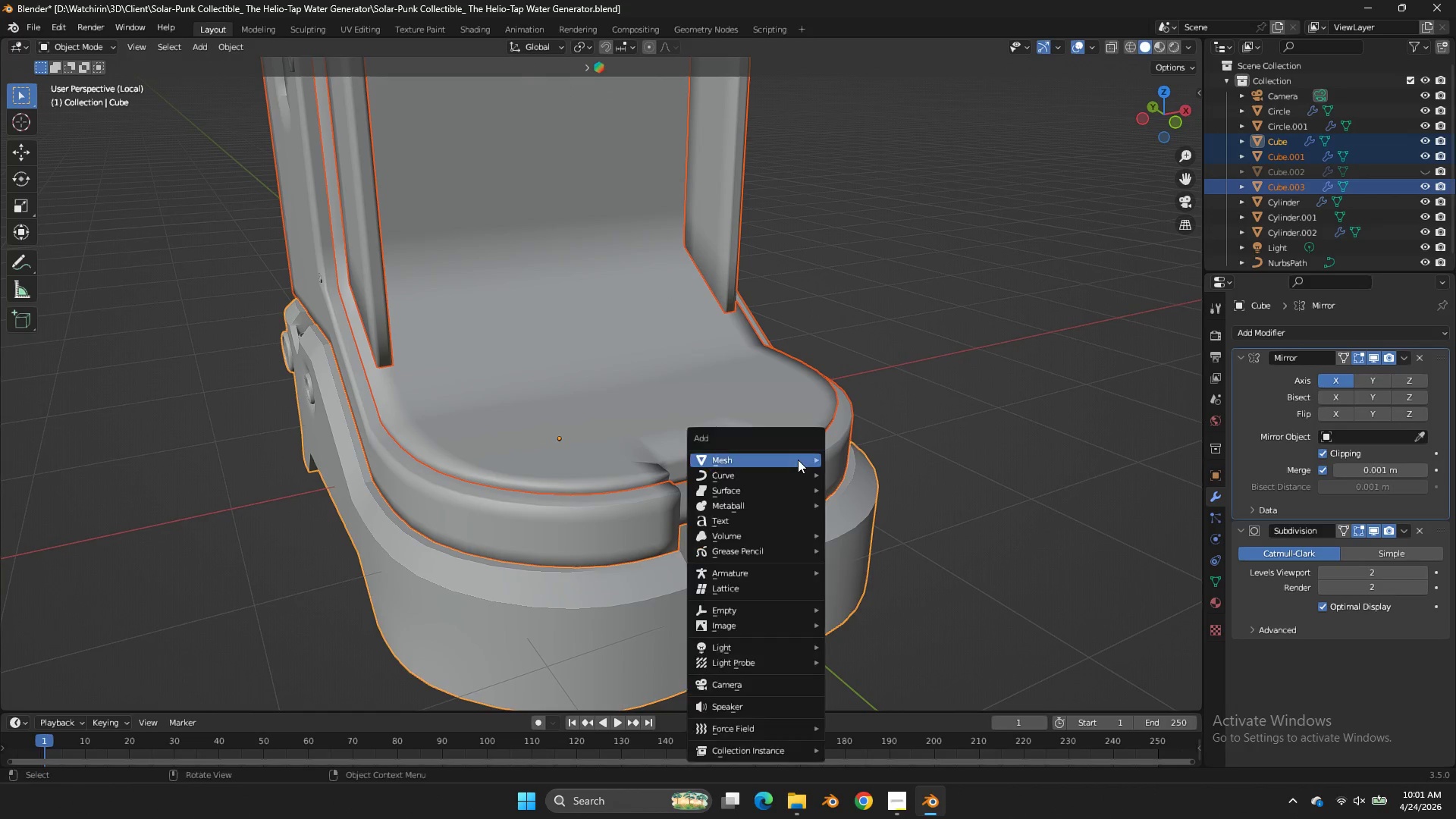 
key(Shift+A)
 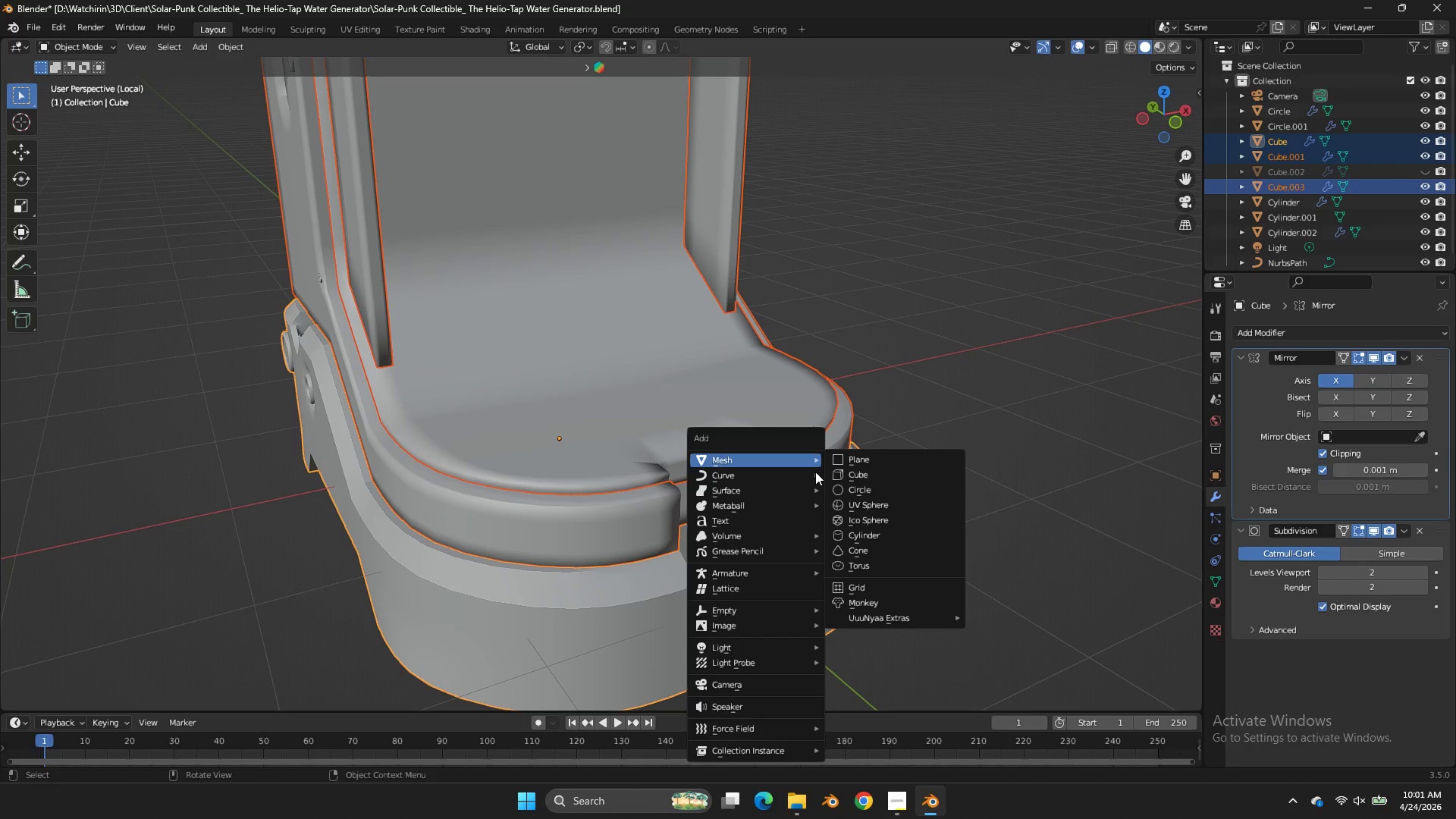 
key(Alt+AltLeft)
 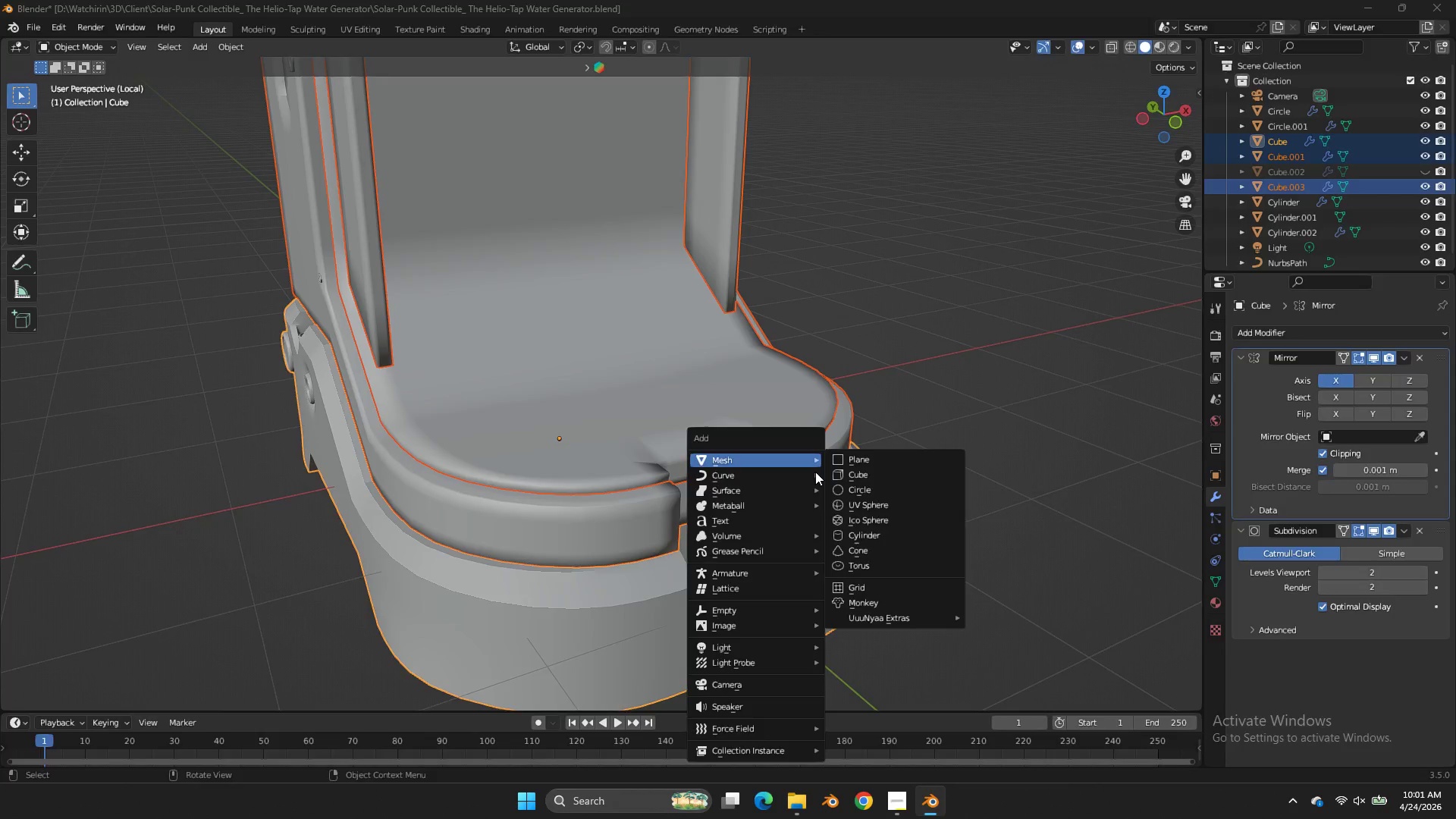 
key(Alt+Tab)